 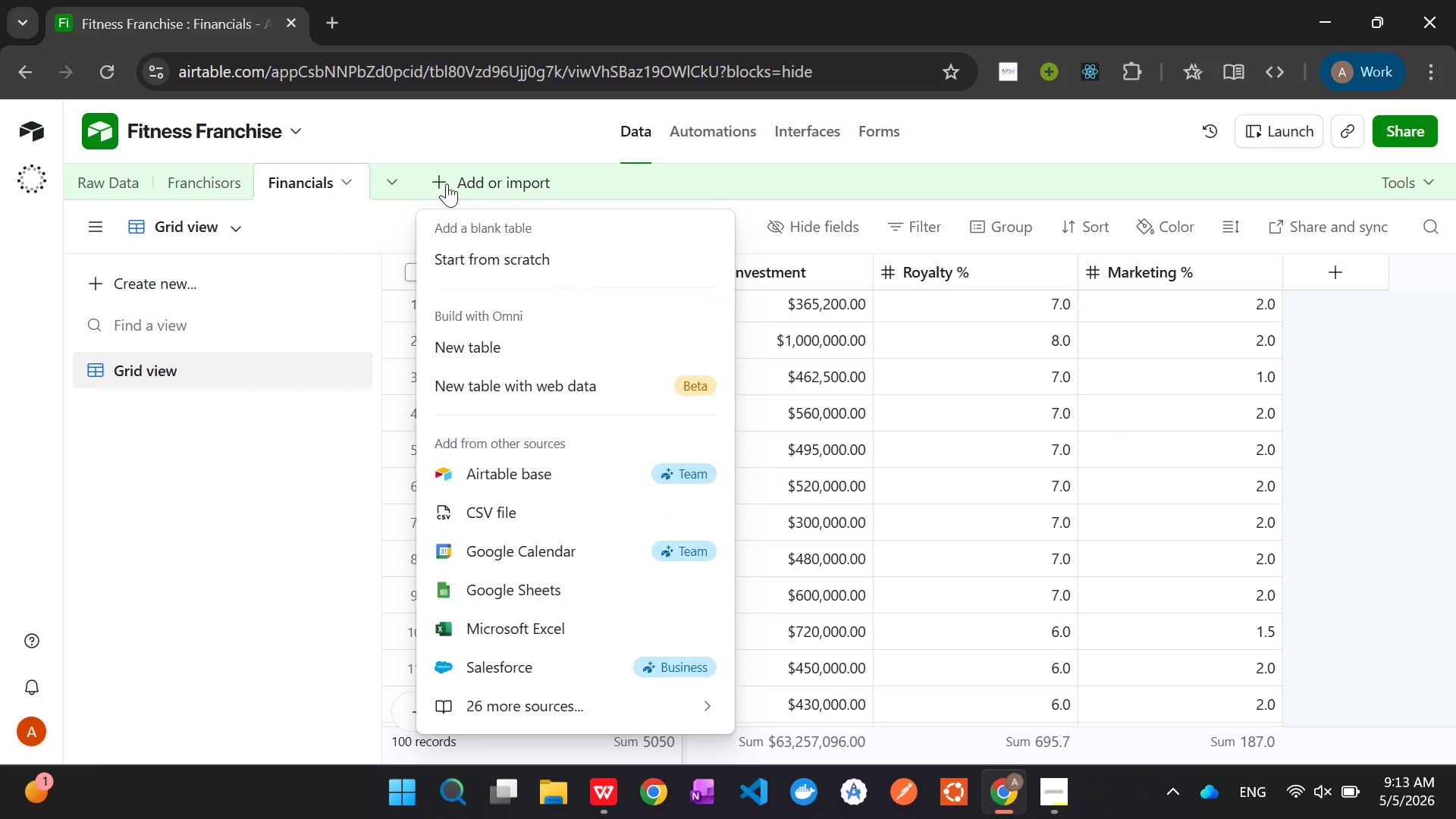 
left_click([504, 259])
 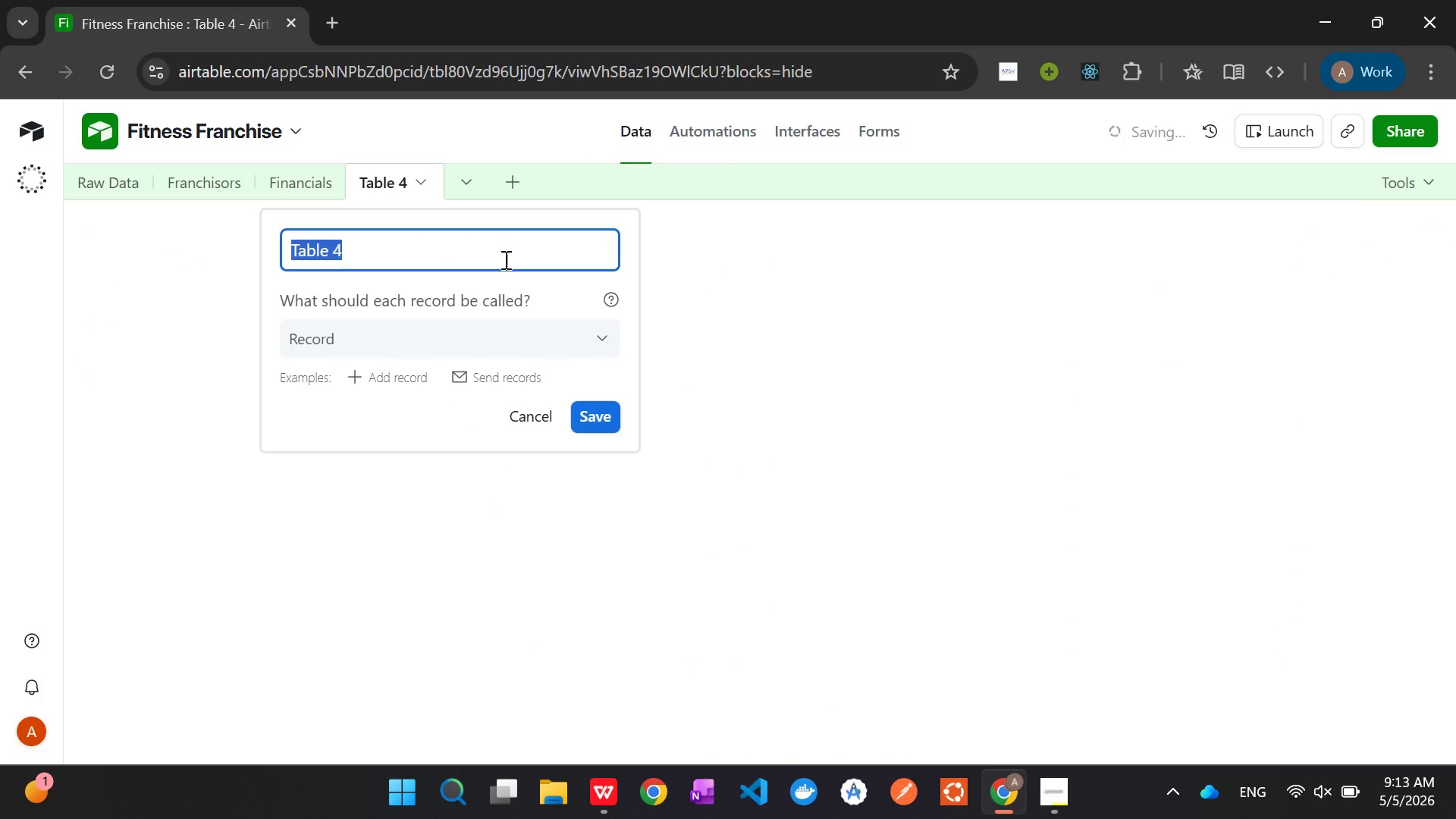 
key(Backspace)
type(Performance)
 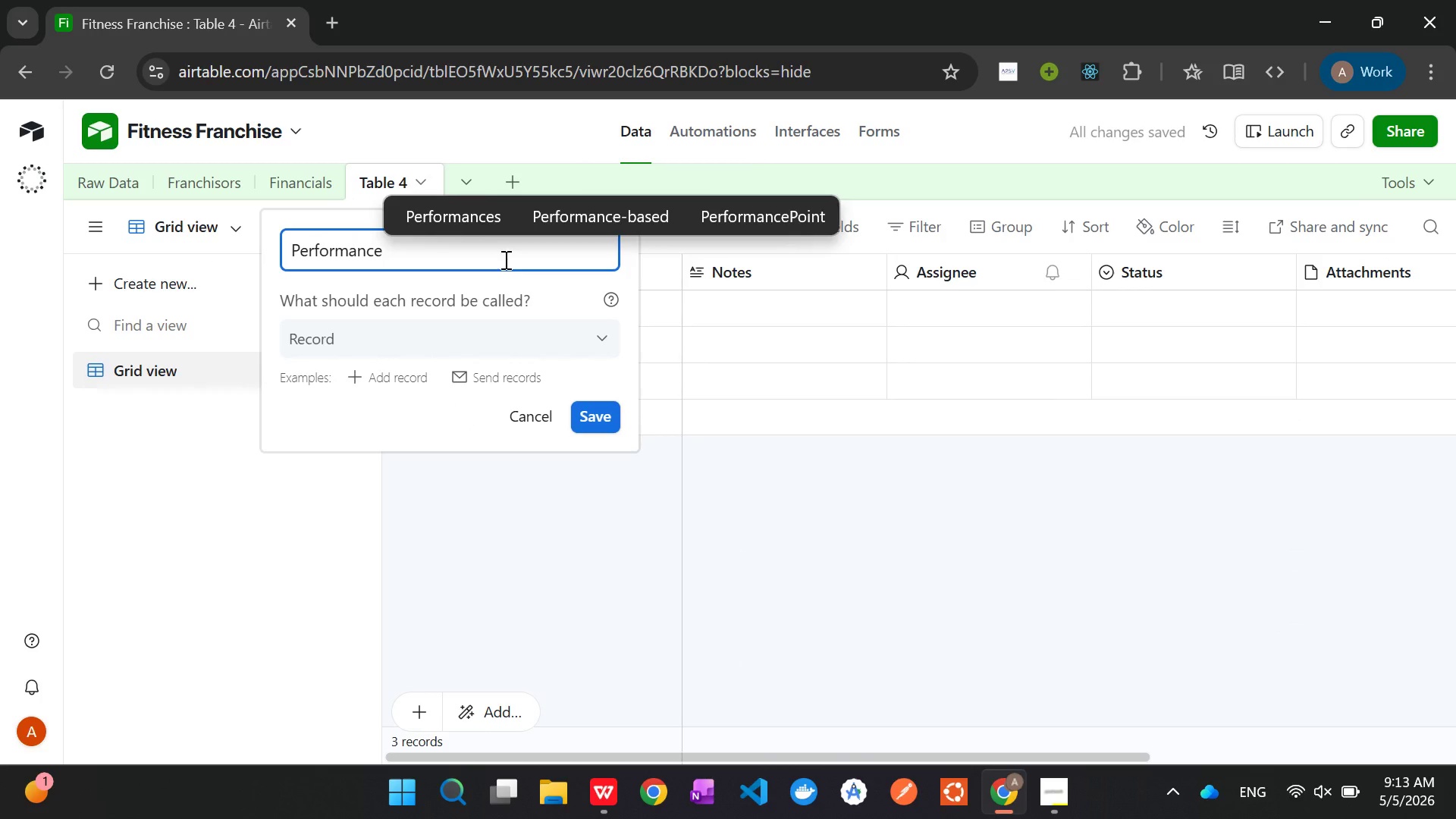 
left_click([531, 417])
 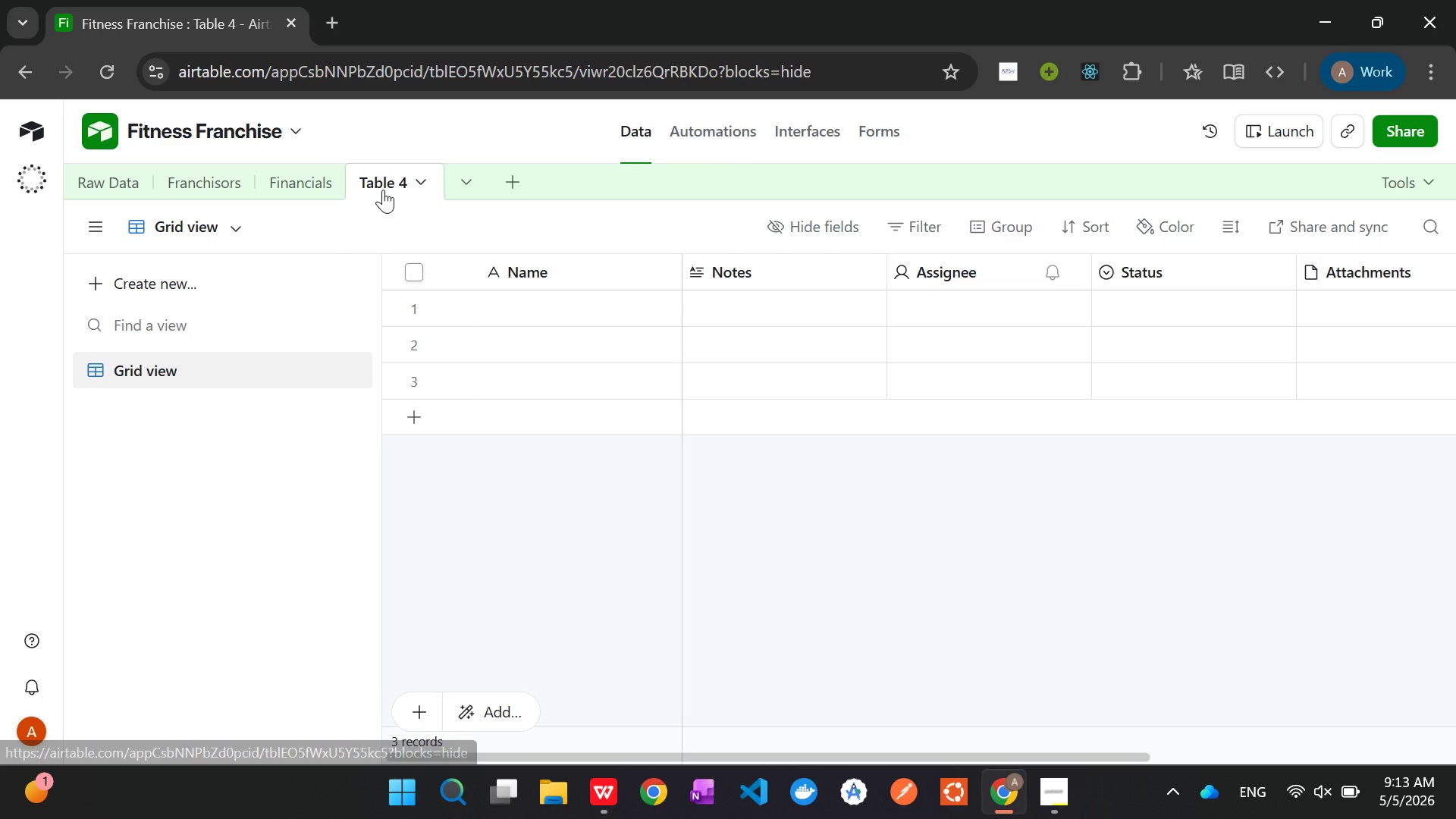 
right_click([383, 190])
 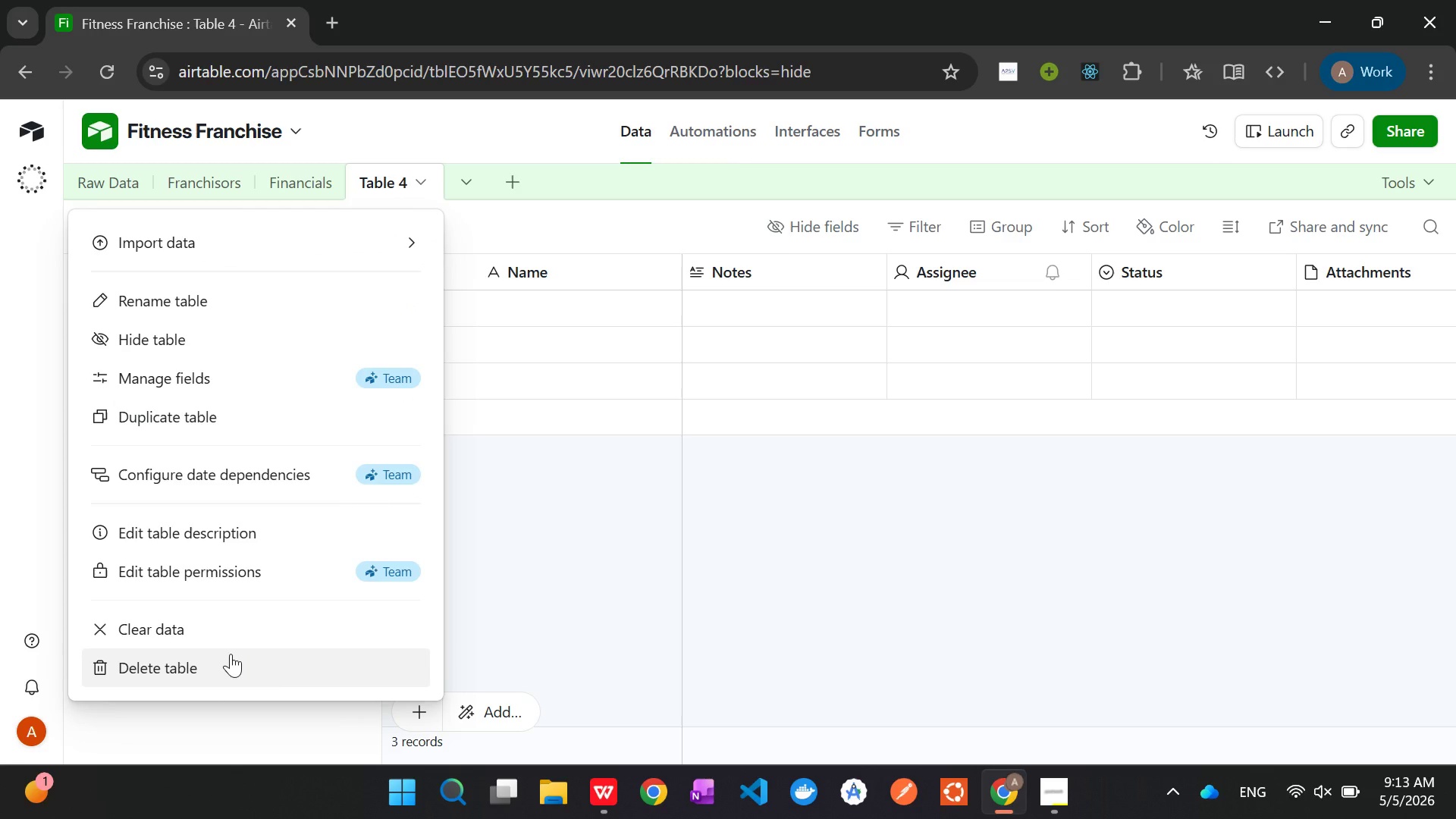 
left_click([213, 673])
 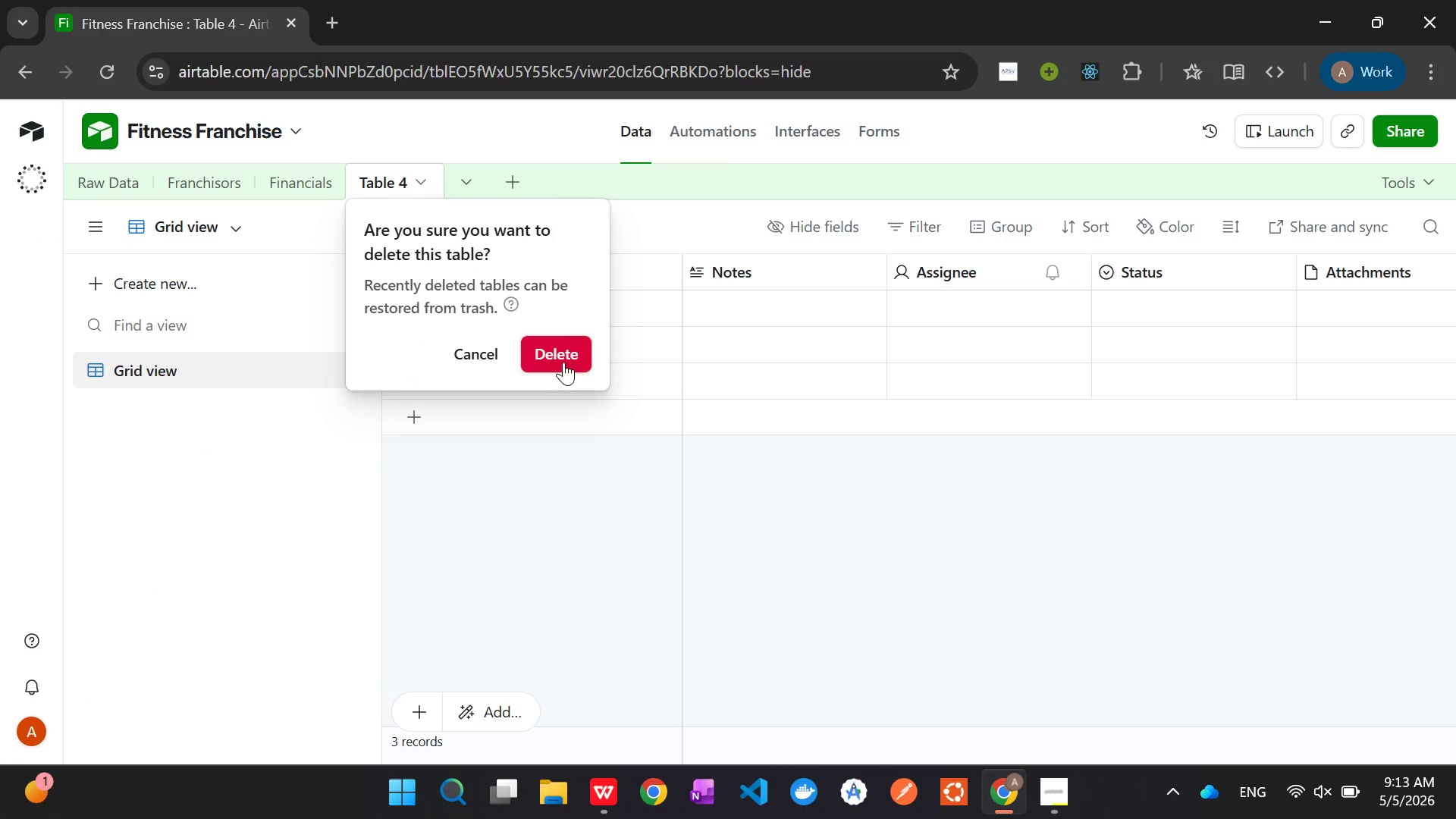 
left_click([557, 359])
 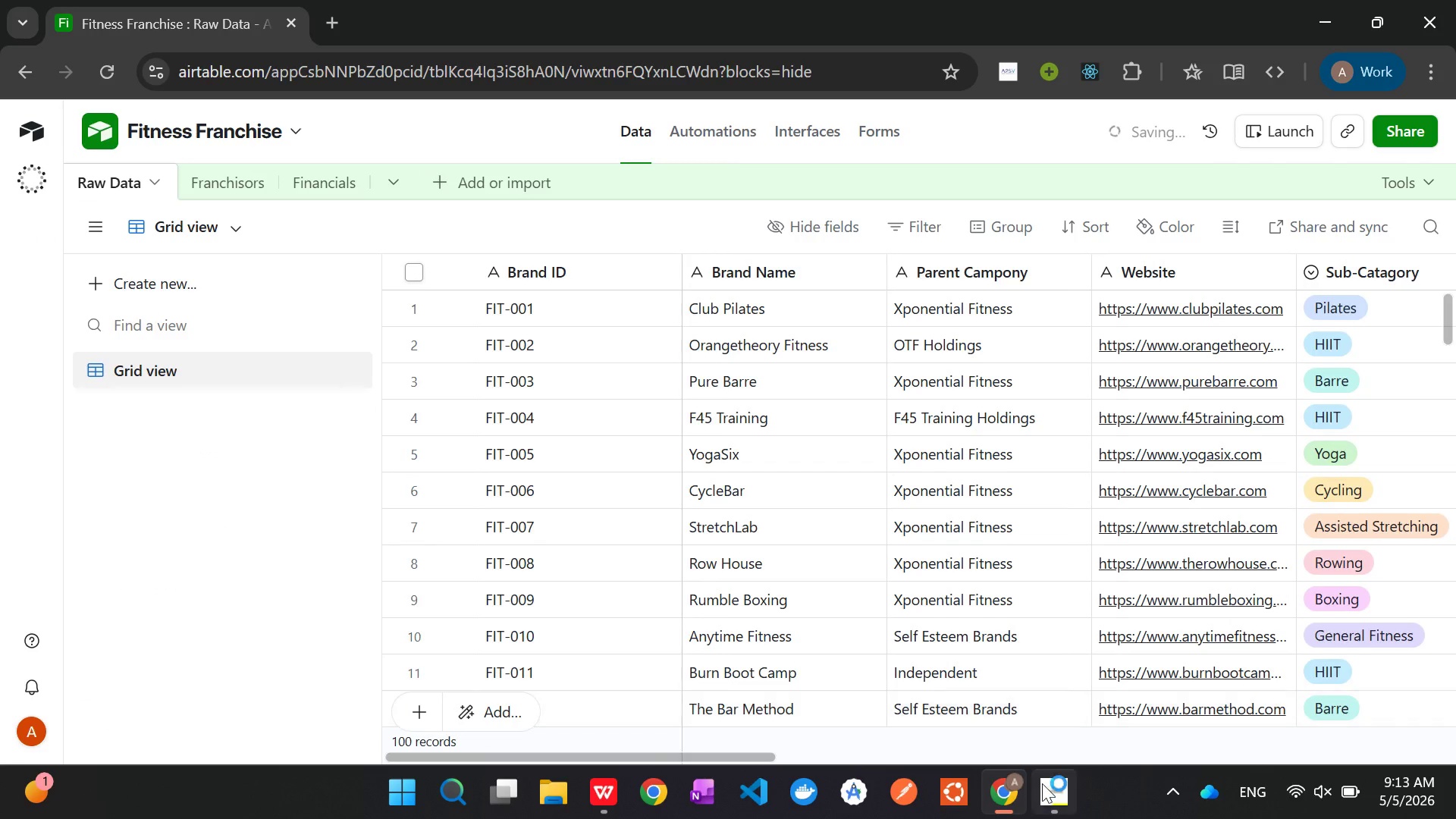 
left_click([1043, 789])